 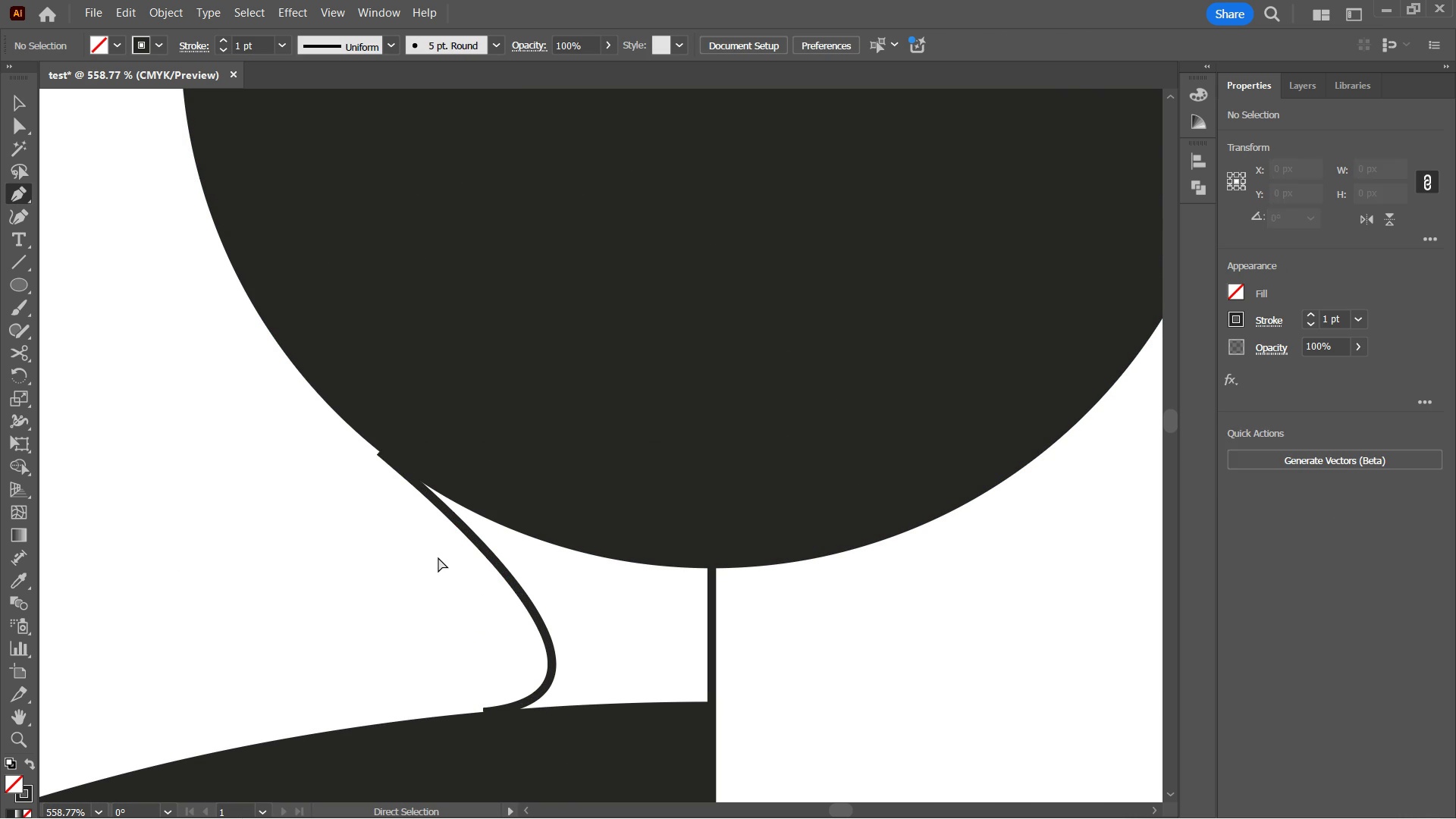 
key(V)
 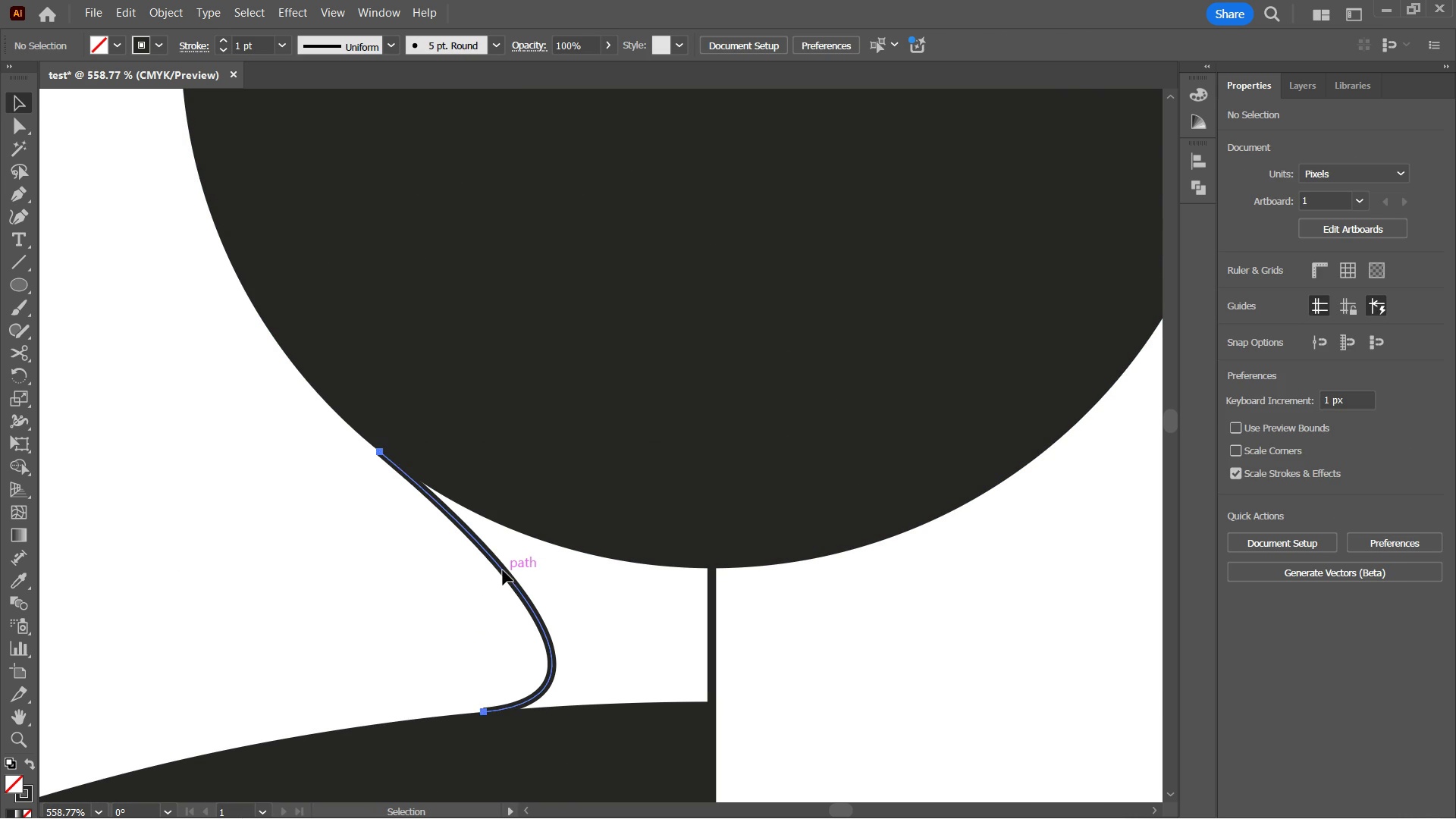 
double_click([503, 570])
 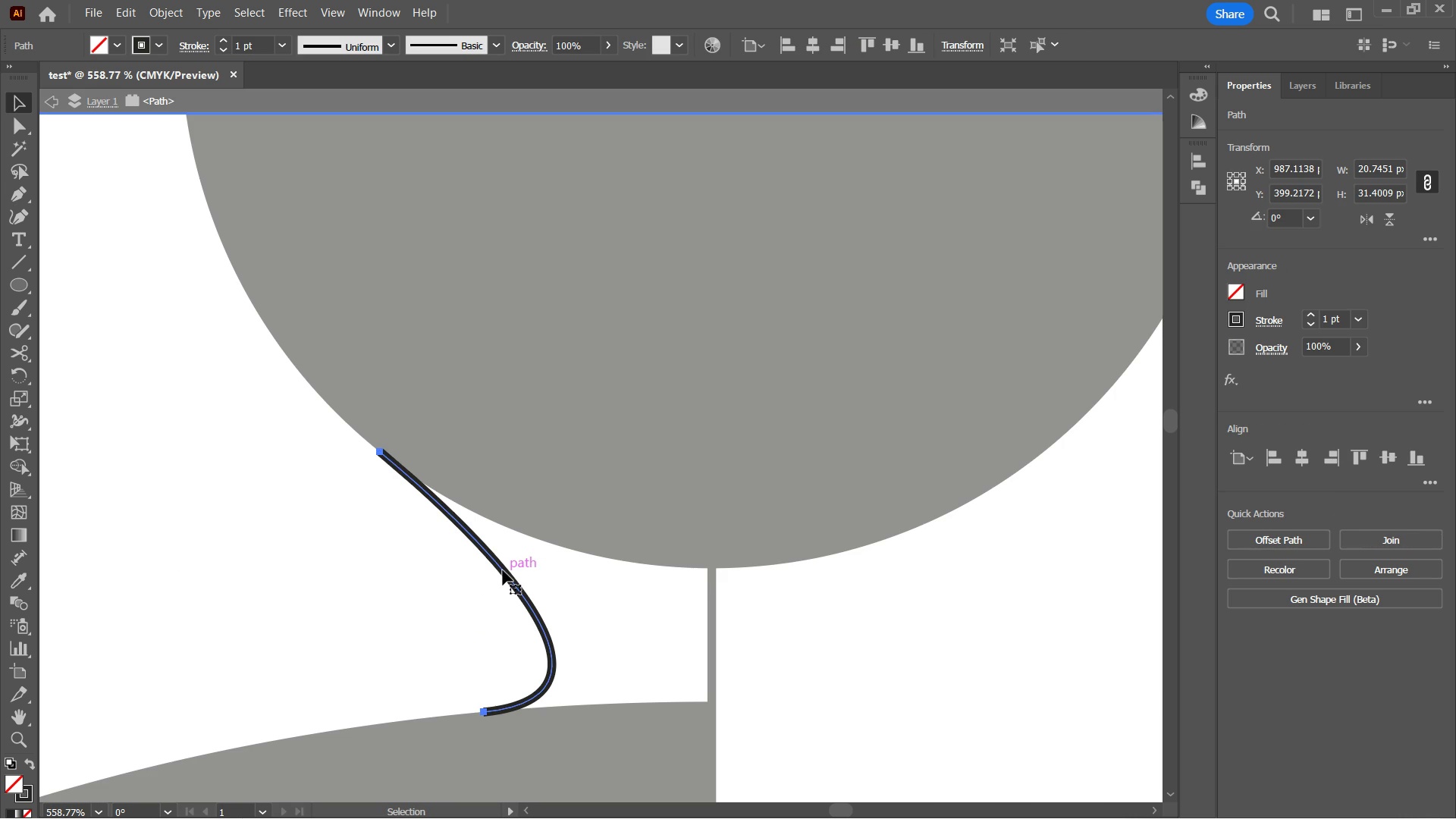 
triple_click([503, 570])
 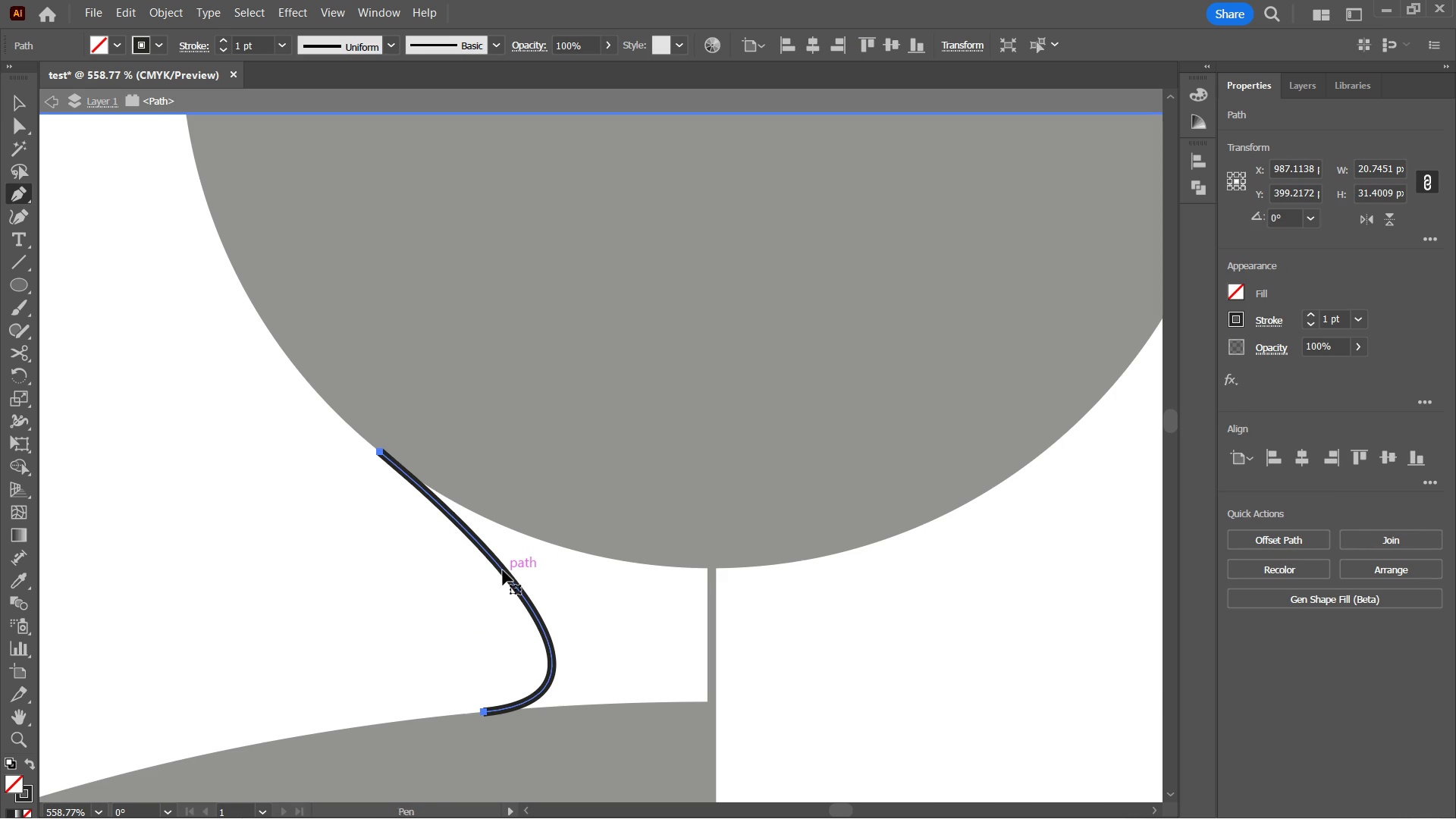 
key(P)
 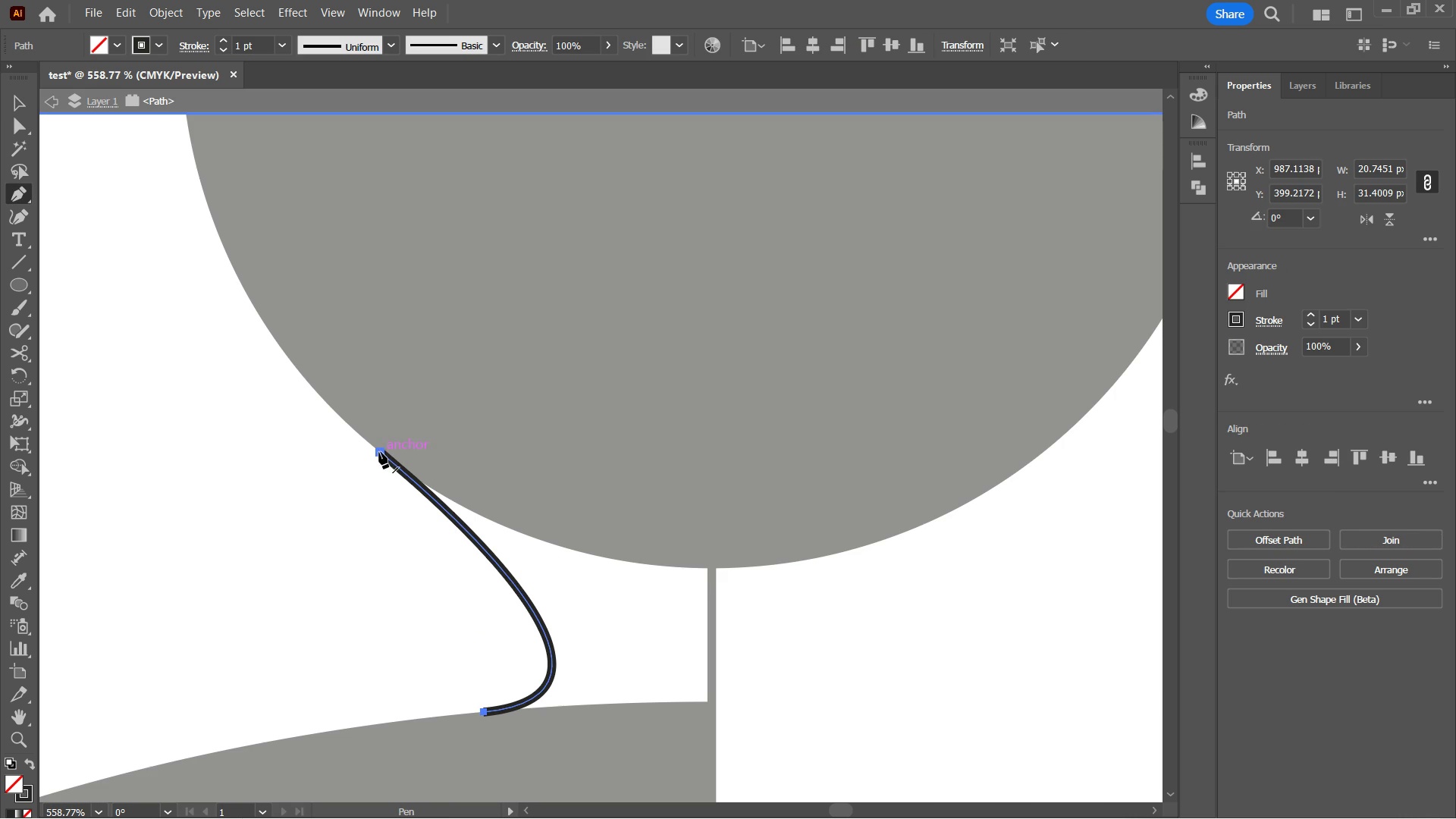 
left_click([379, 452])
 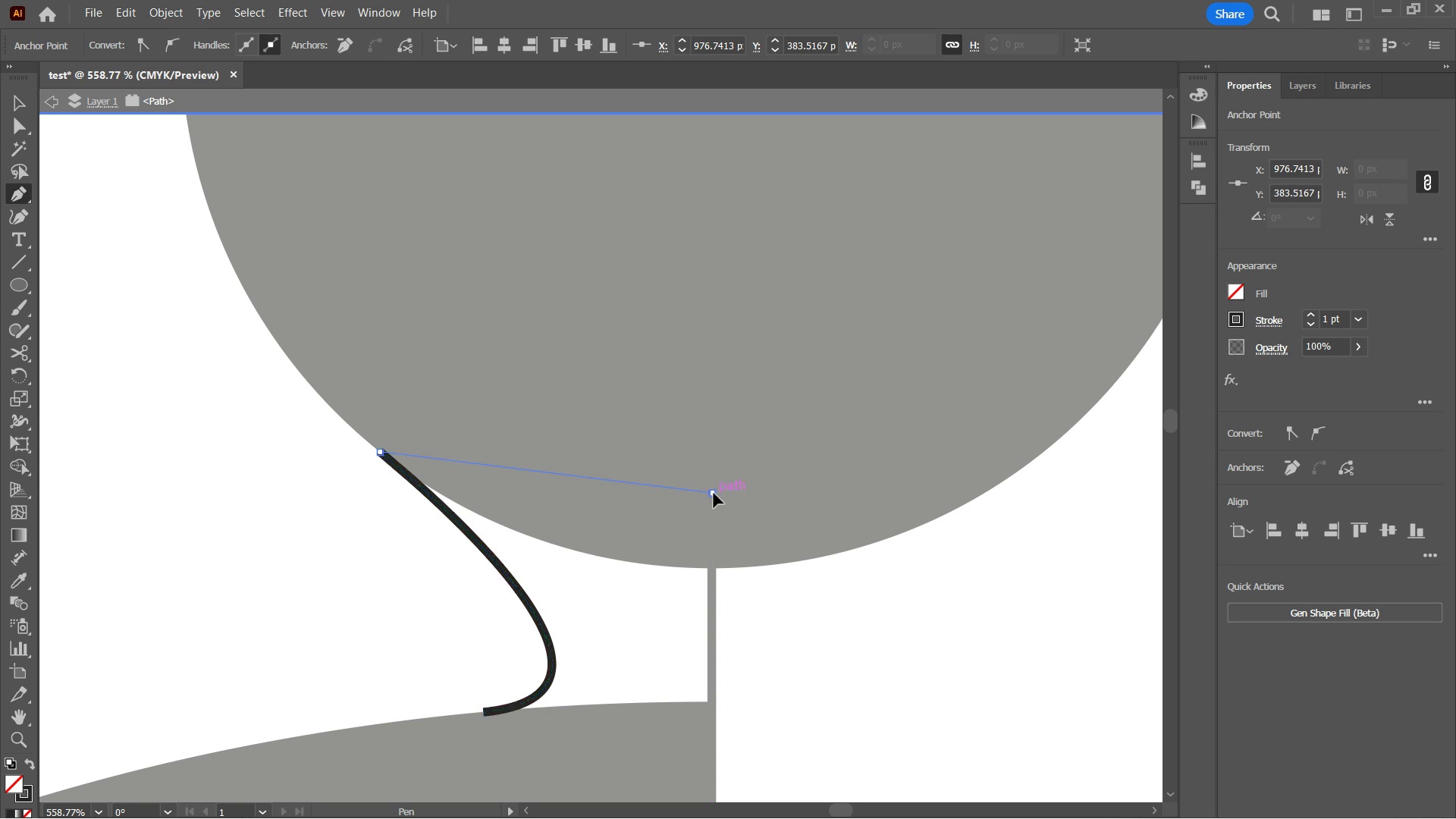 
left_click([714, 493])
 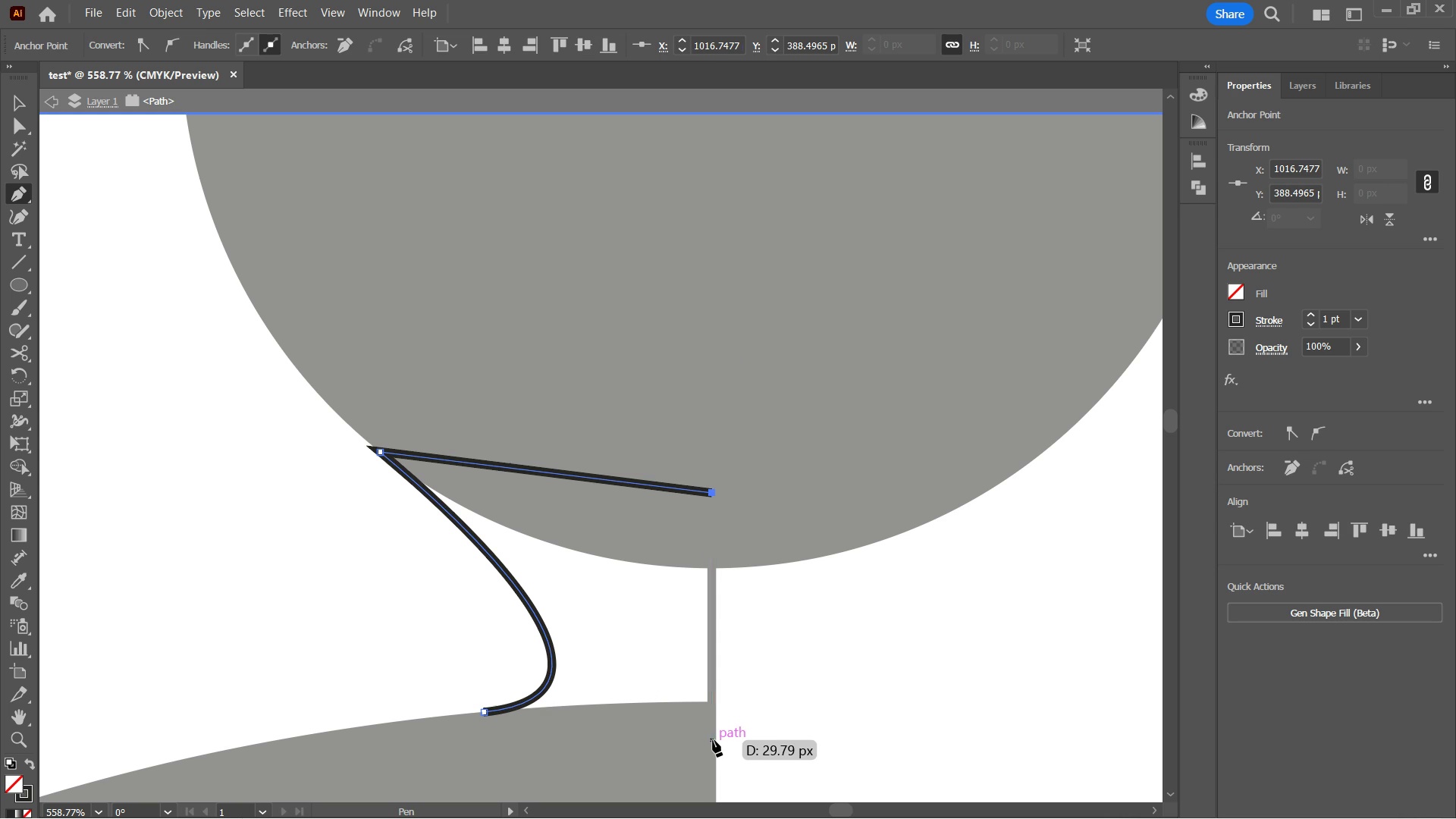 
left_click([713, 740])
 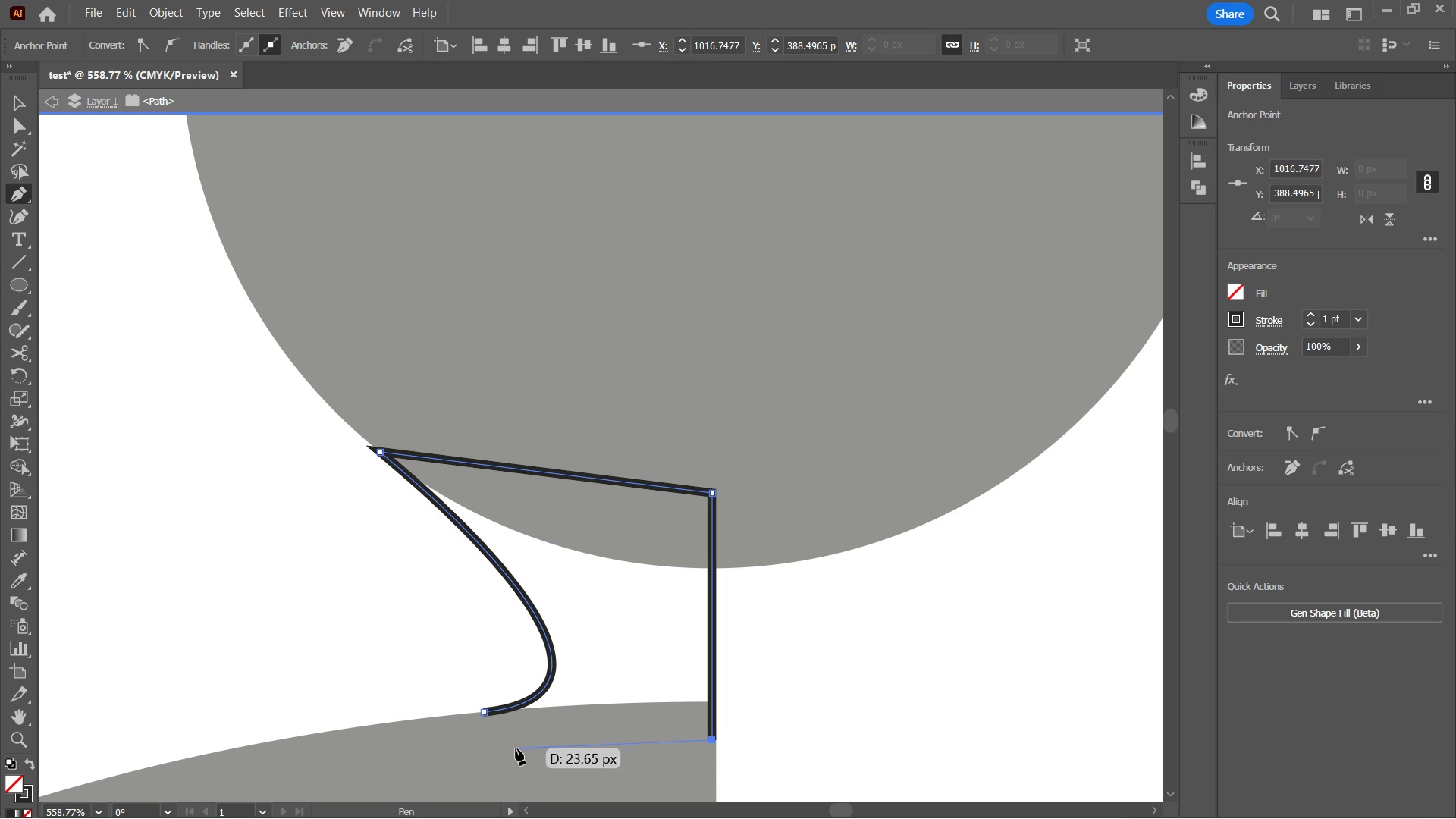 
left_click([516, 748])
 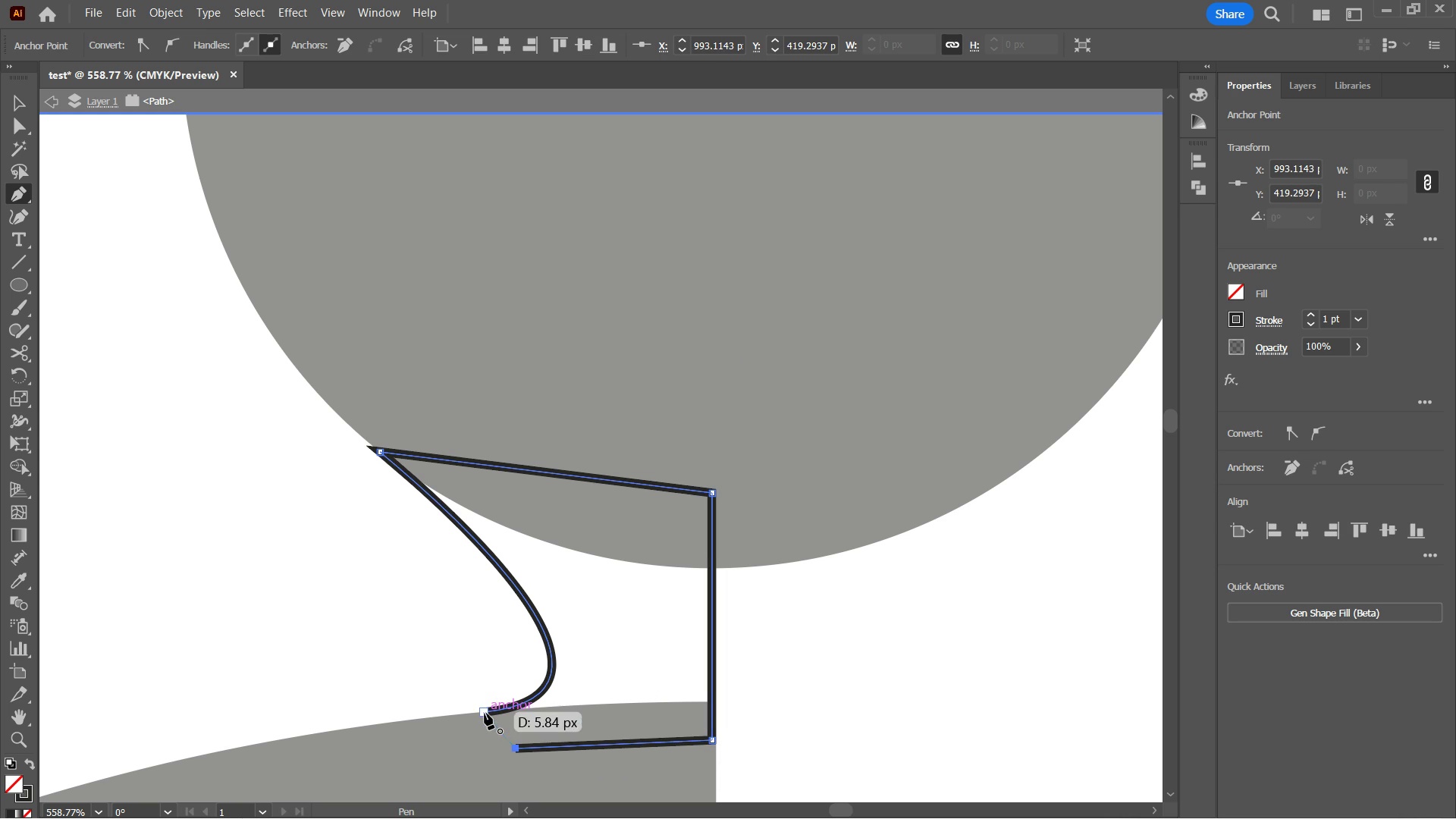 
left_click([485, 713])
 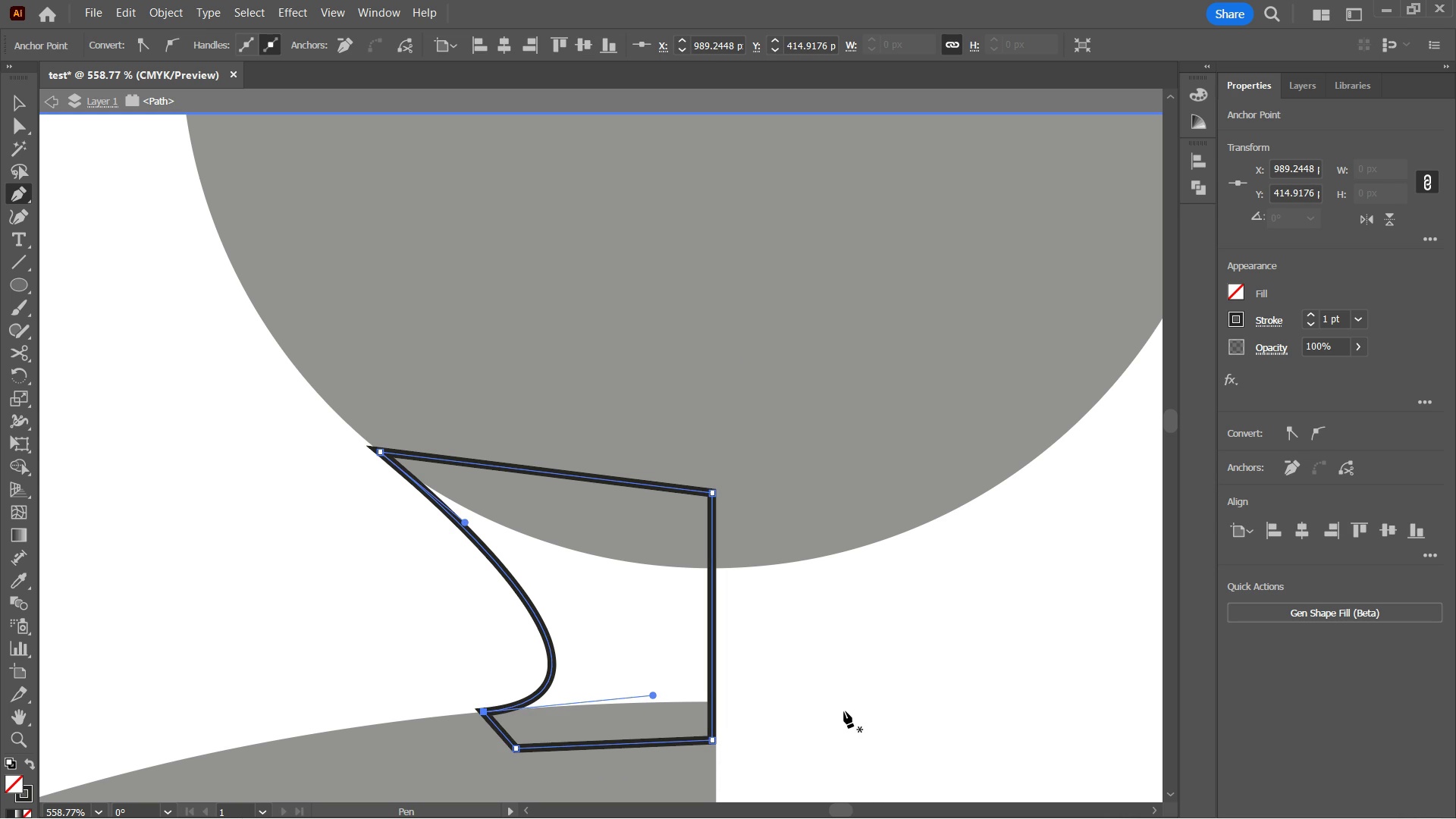 
key(Escape)
type(Xv)